 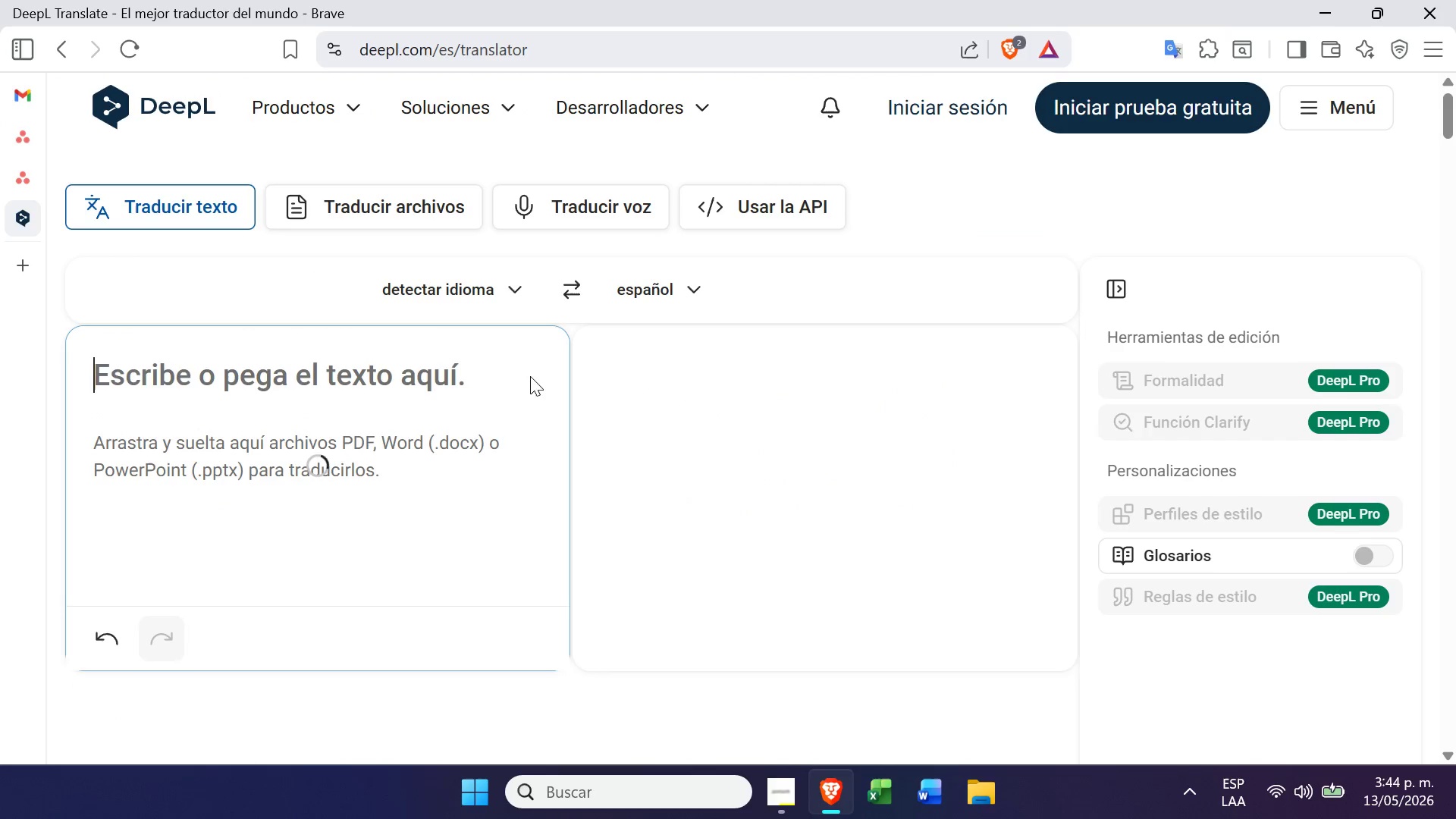 
key(Unknown)
 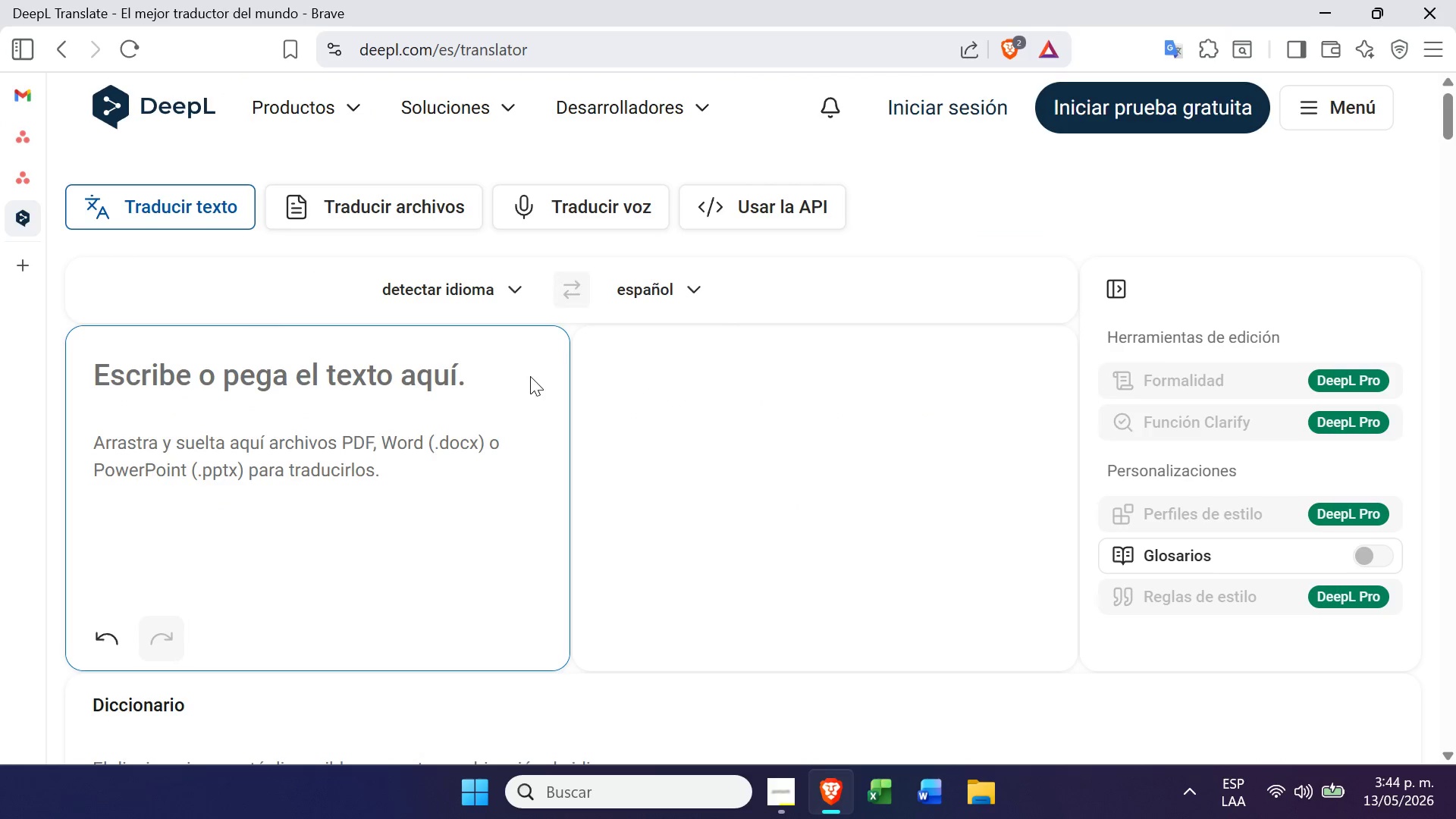 
key(V)
 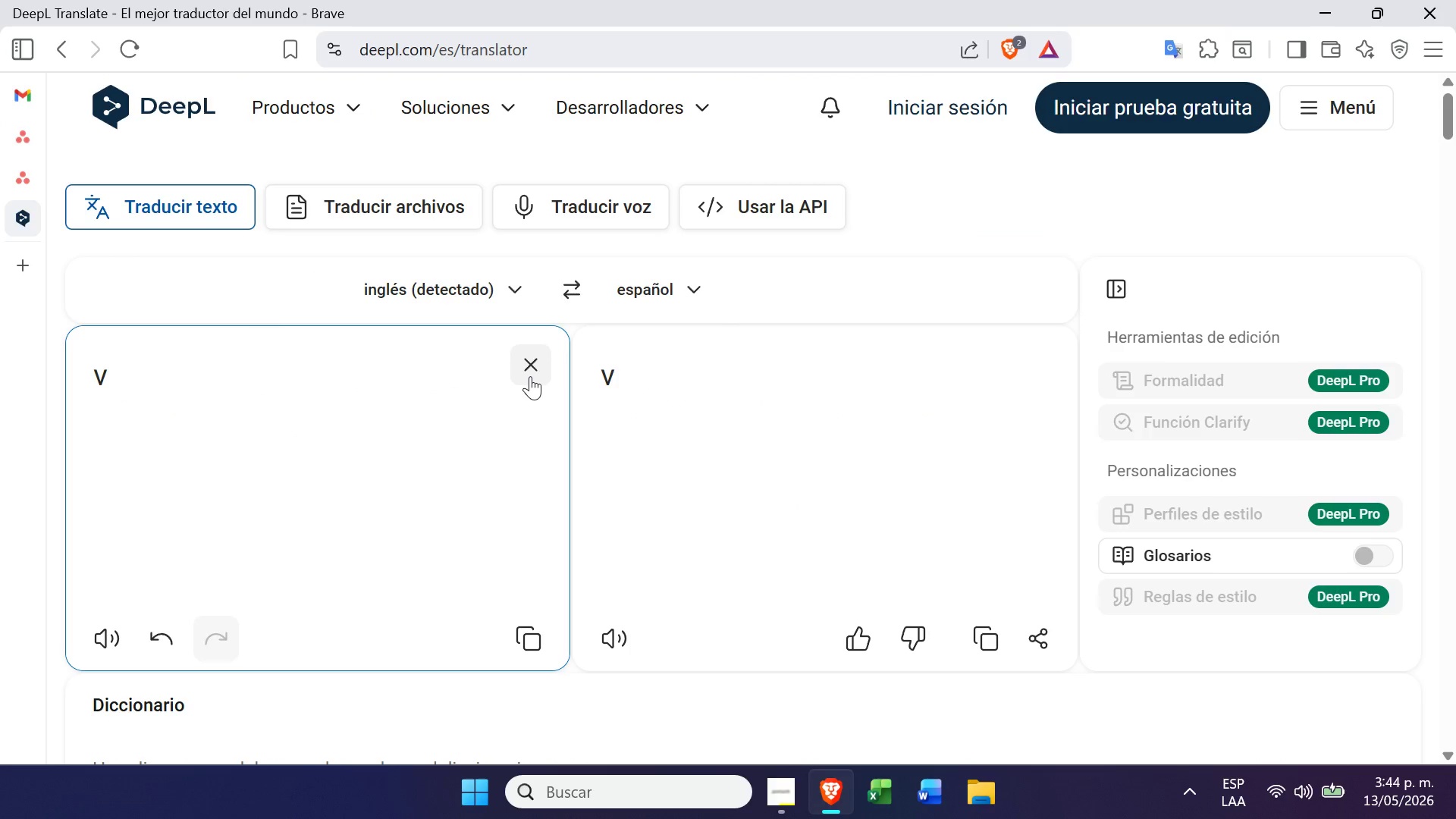 
key(Backspace)
 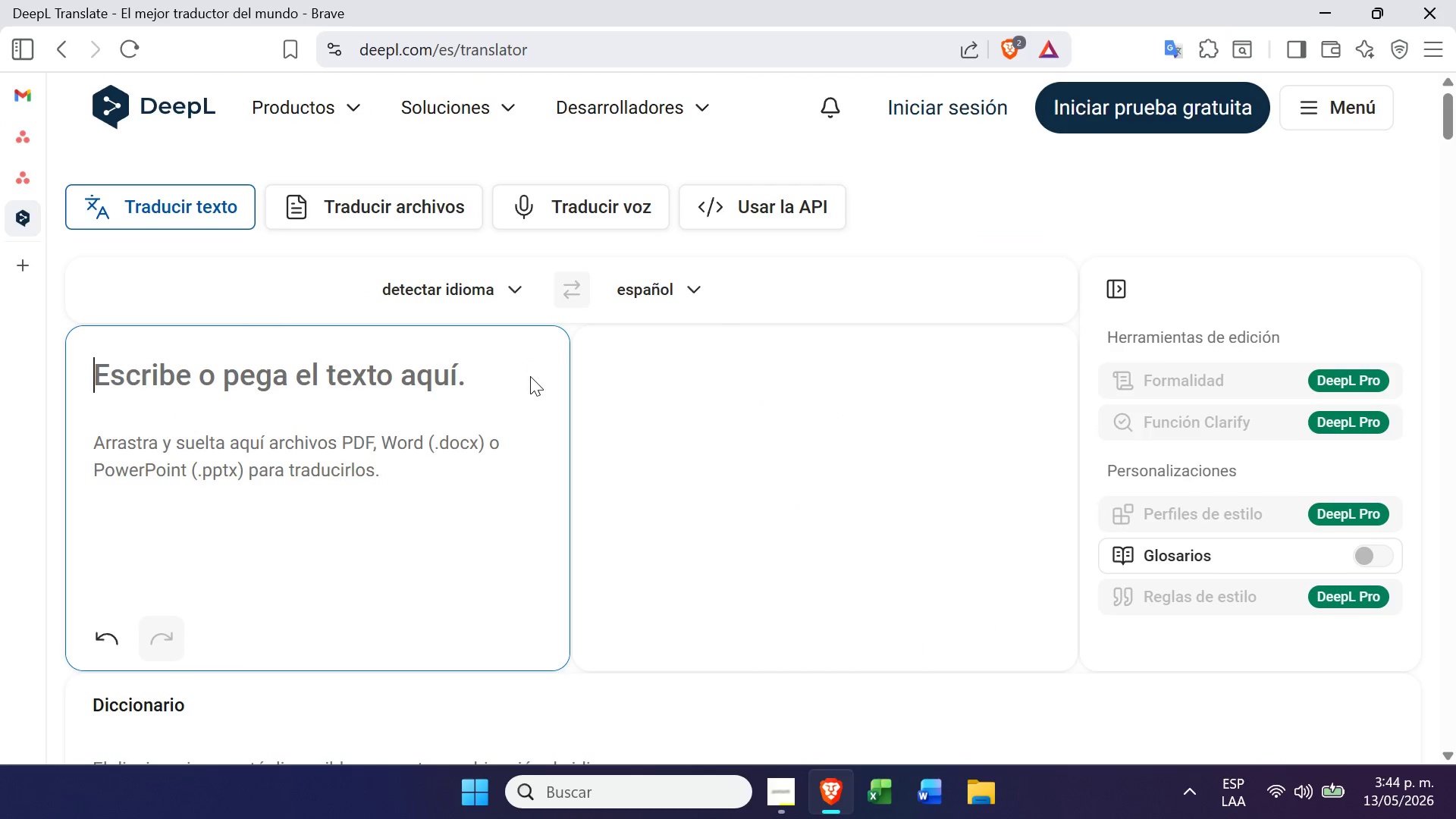 
key(Control+ControlLeft)
 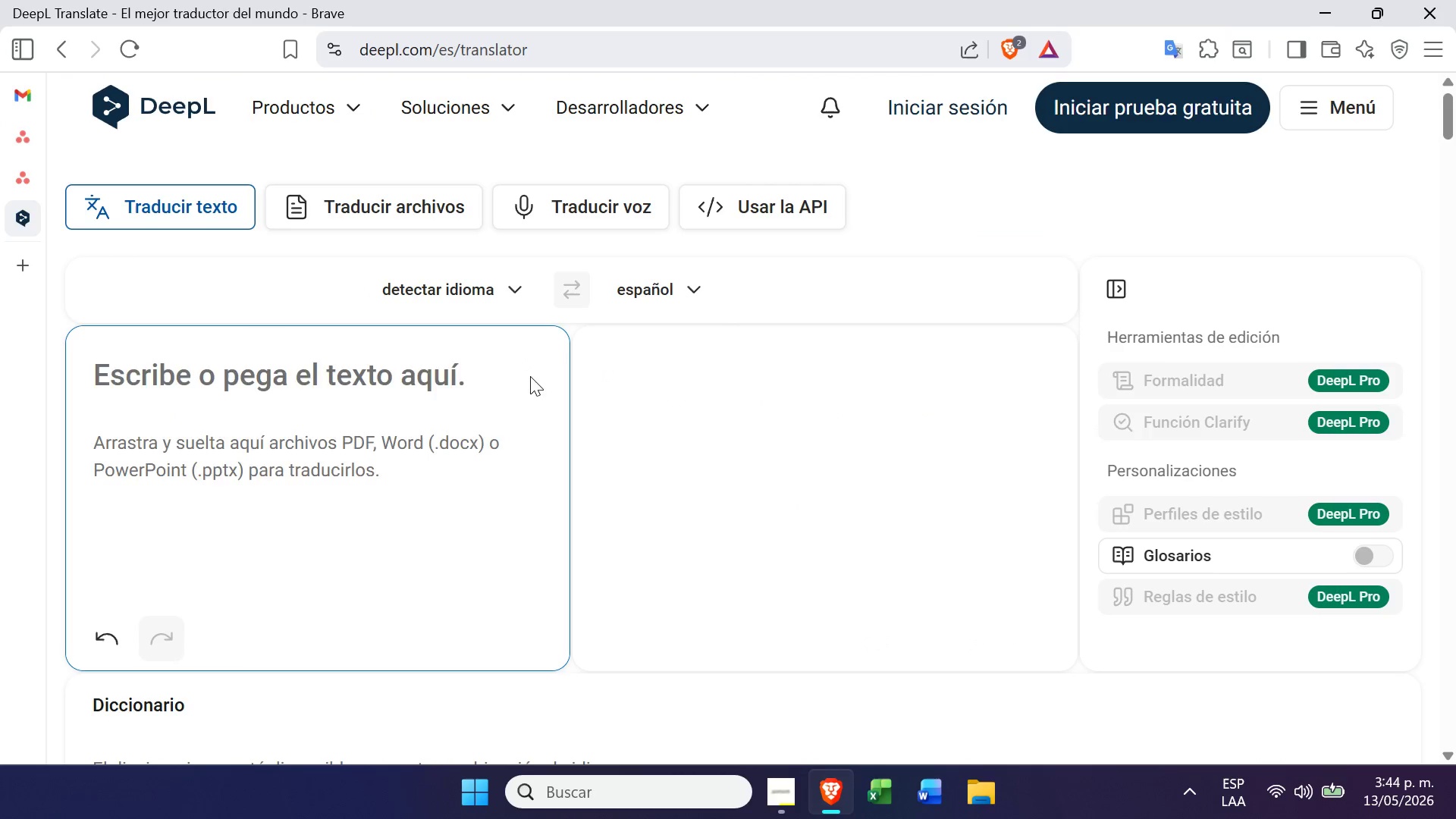 
key(Control+ControlLeft)
 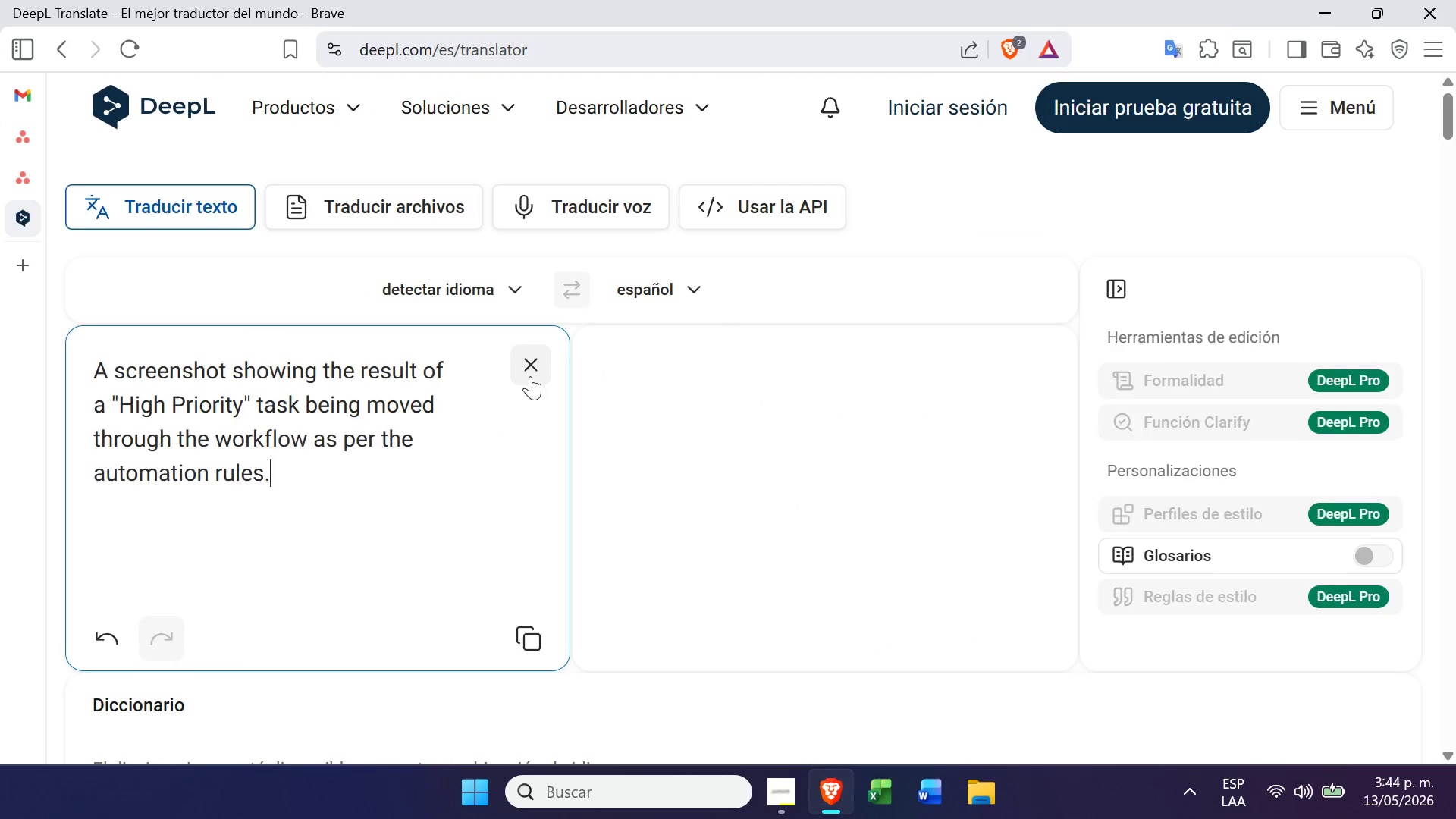 
key(Control+V)
 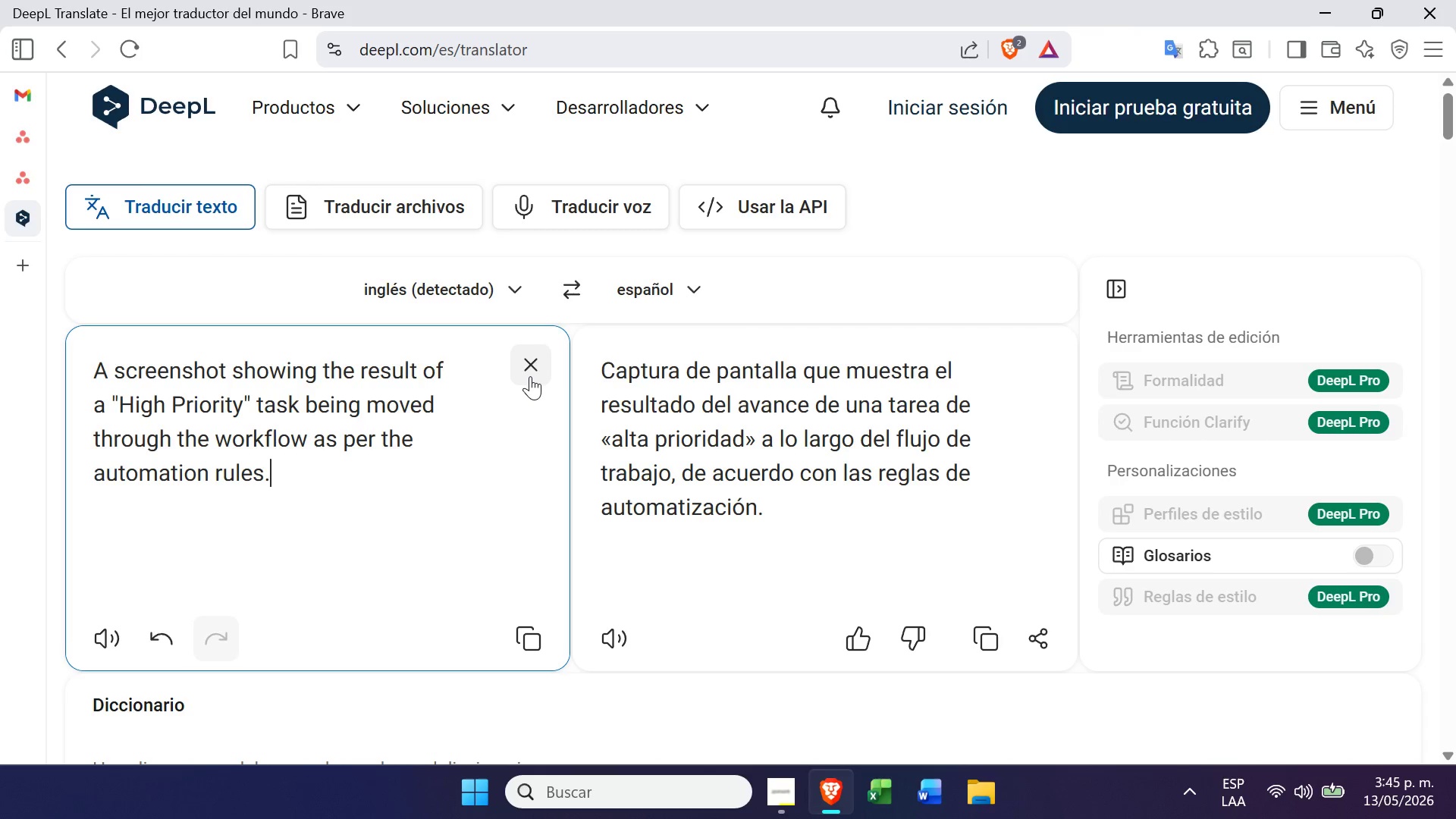 
wait(13.98)
 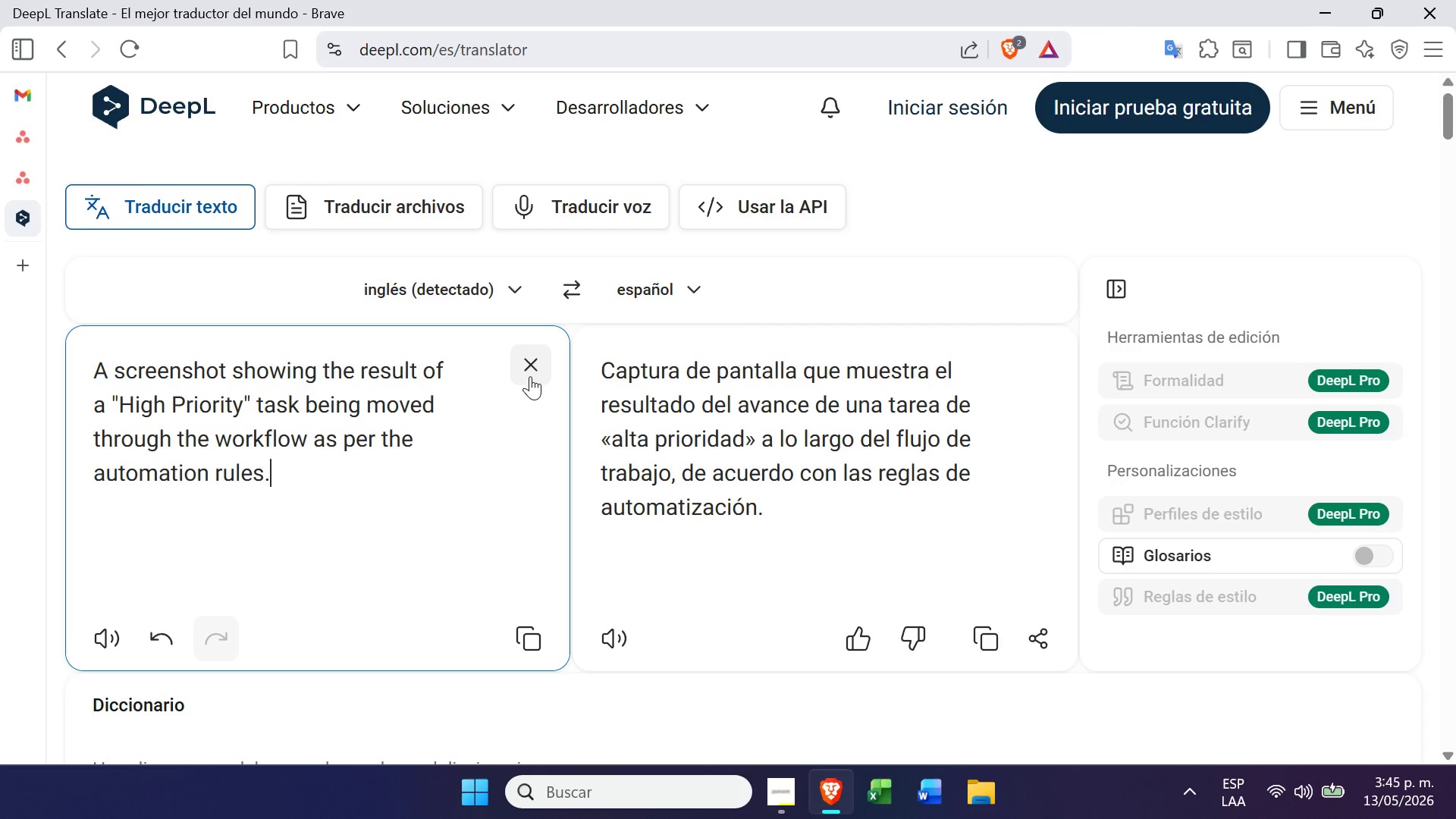 
left_click([12, 180])
 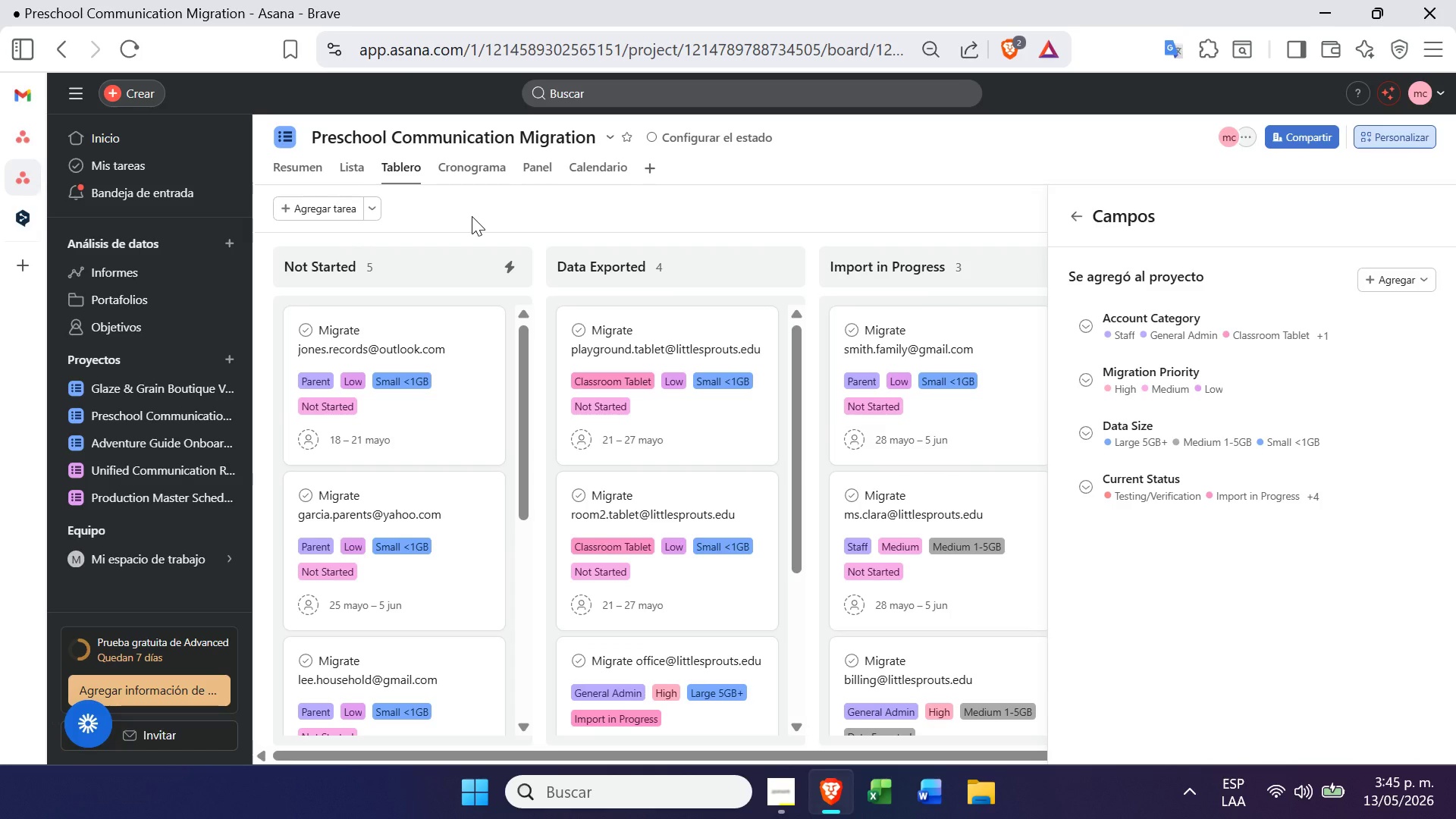 
left_click([472, 216])
 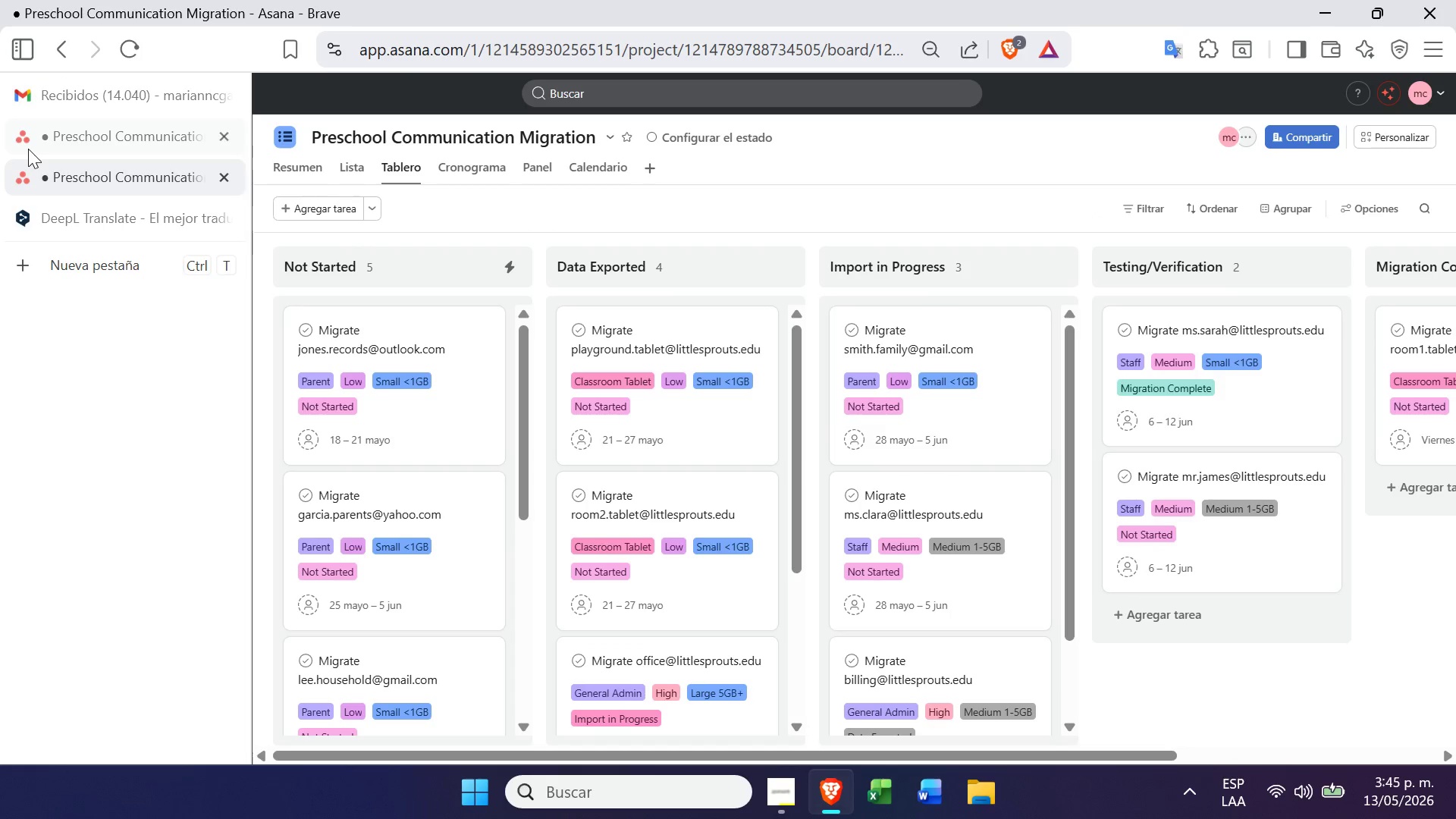 
left_click([29, 147])
 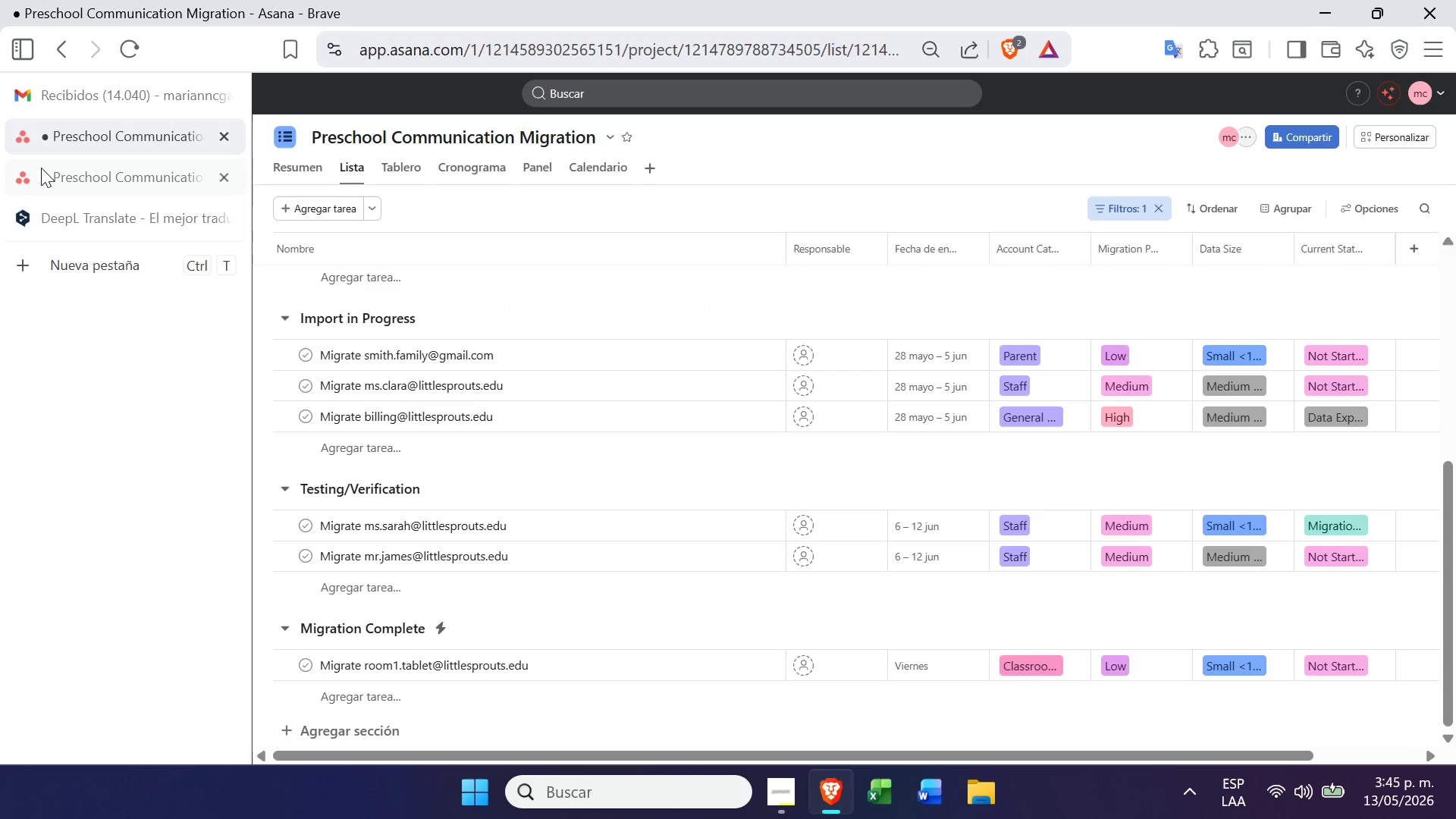 
left_click([39, 167])
 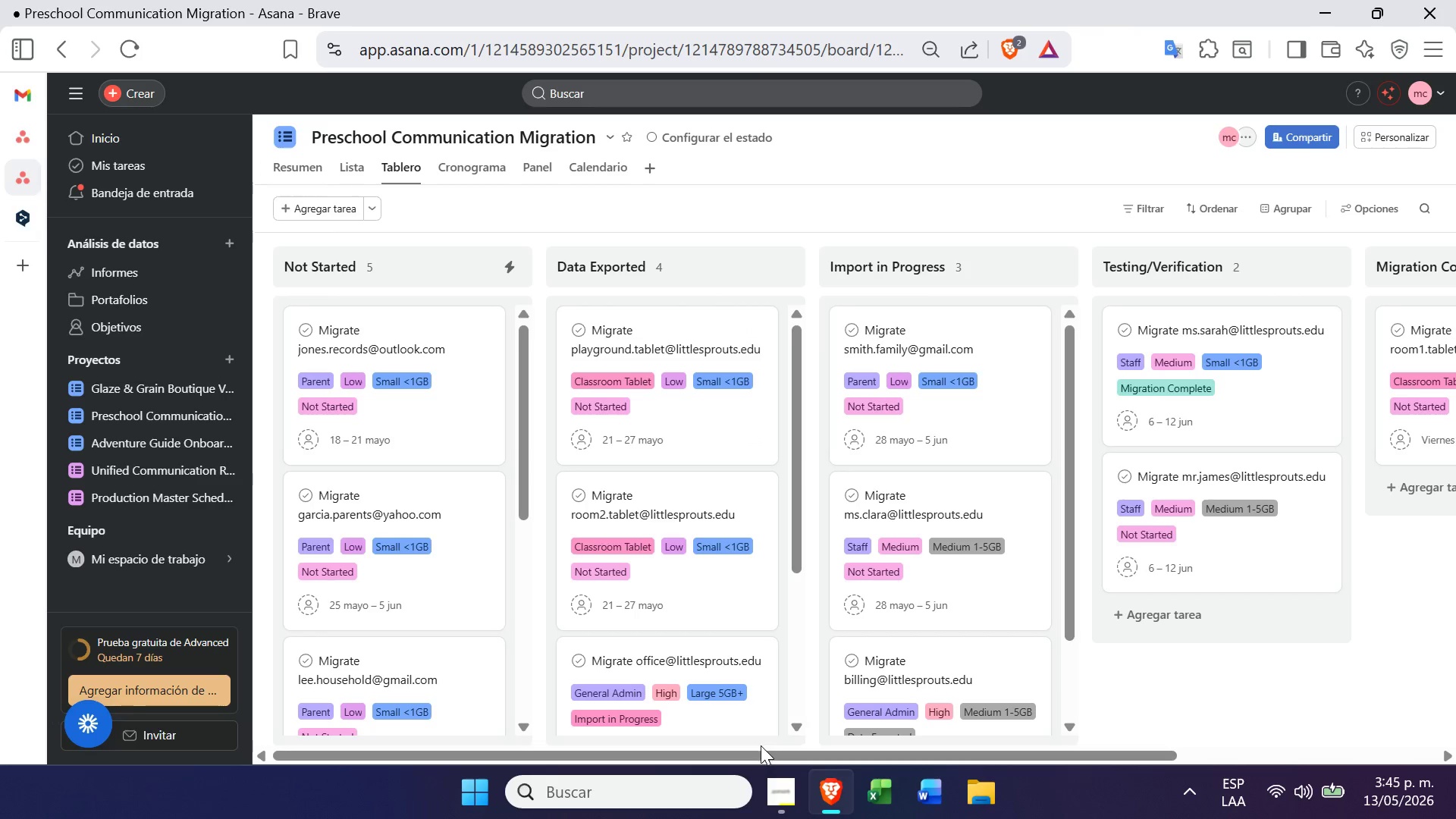 
left_click([803, 811])